 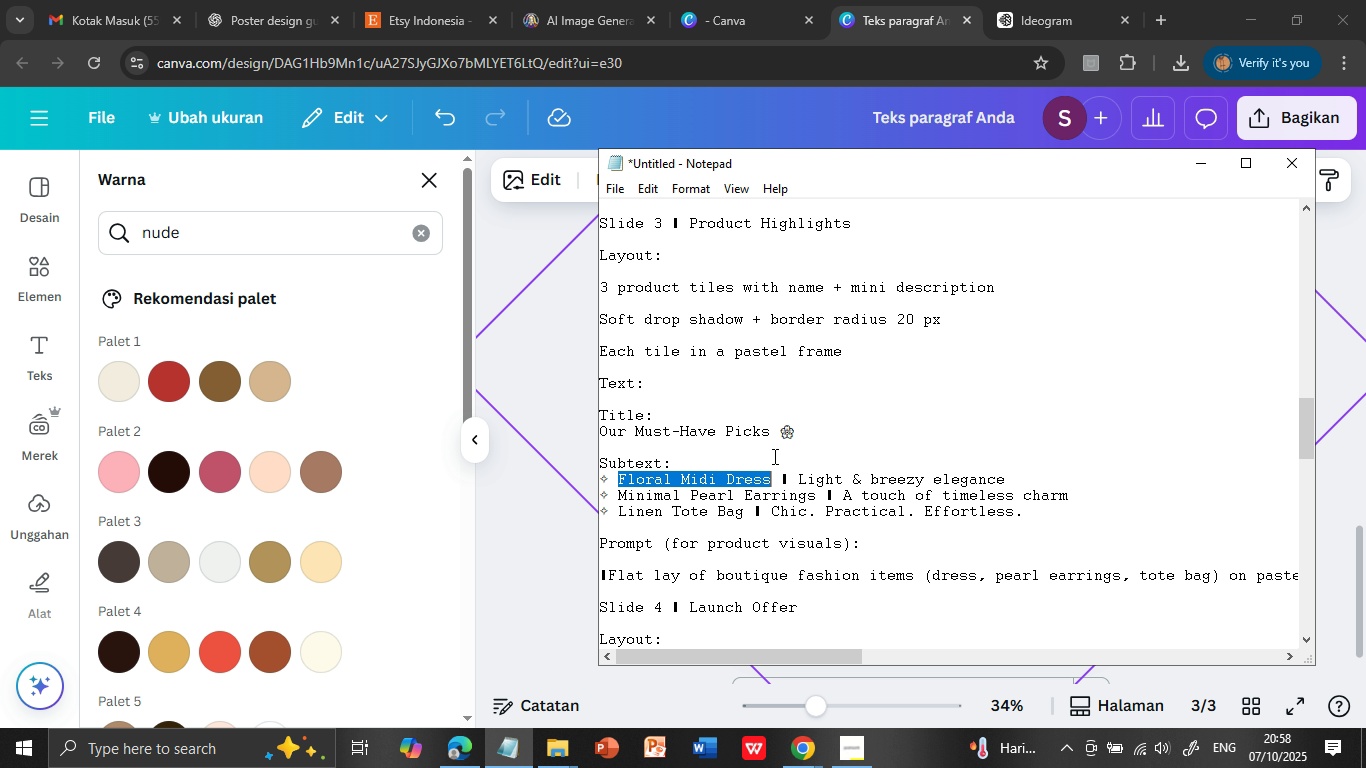 
left_click([899, 15])
 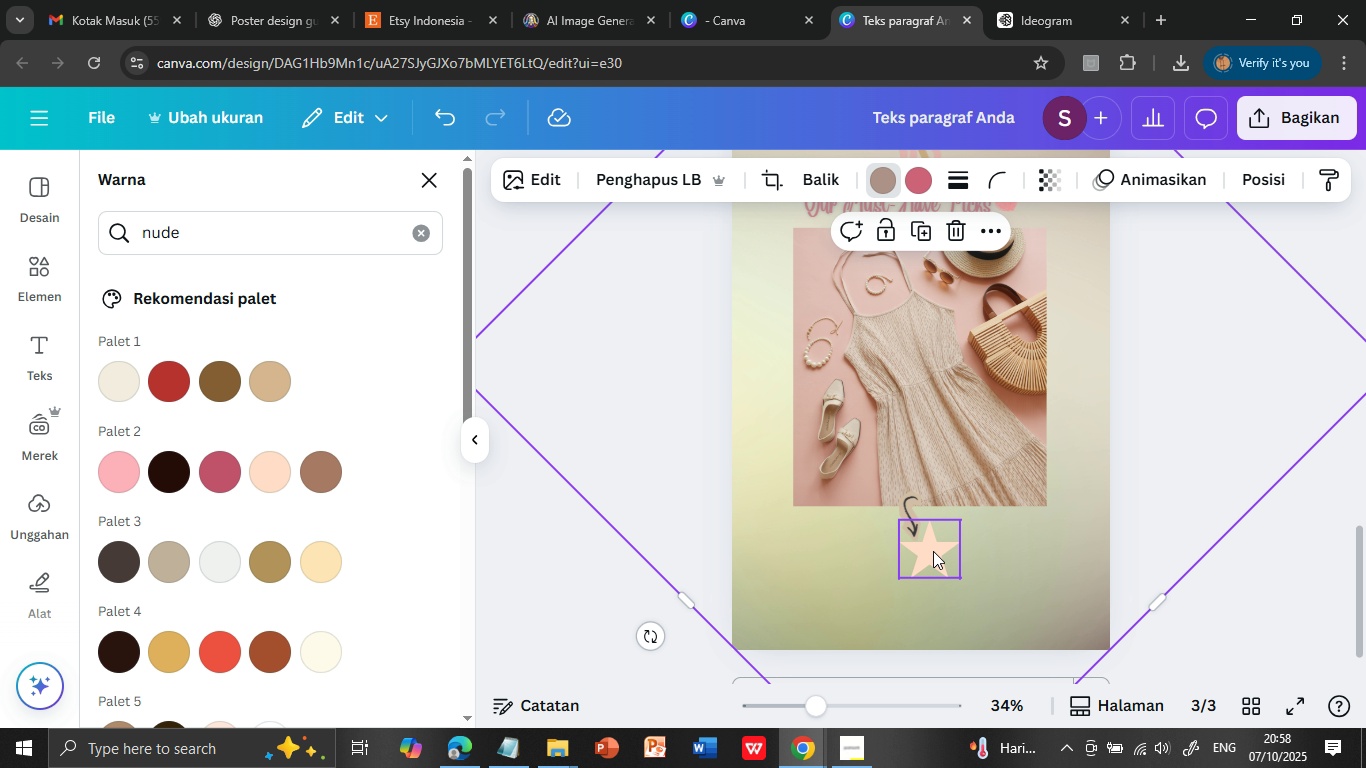 
left_click([919, 549])
 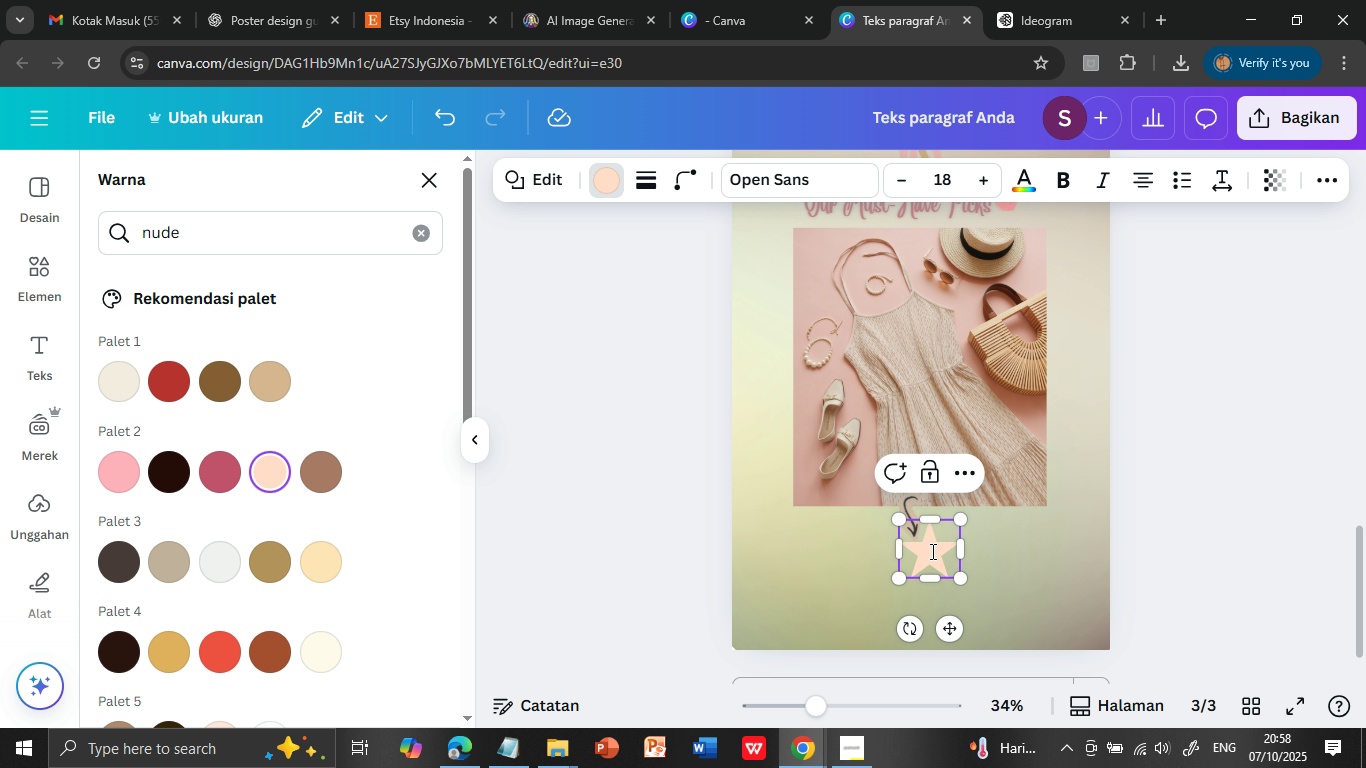 
left_click([931, 551])
 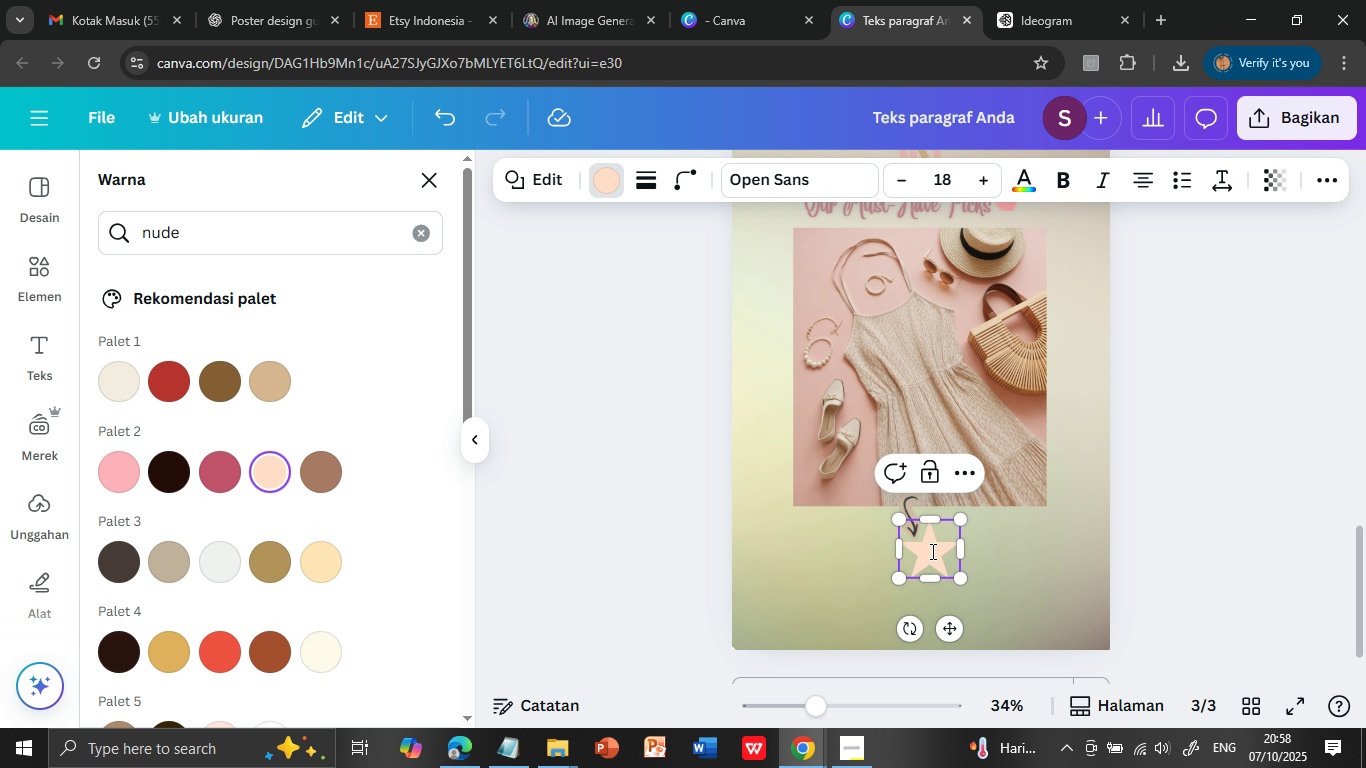 
left_click([931, 551])
 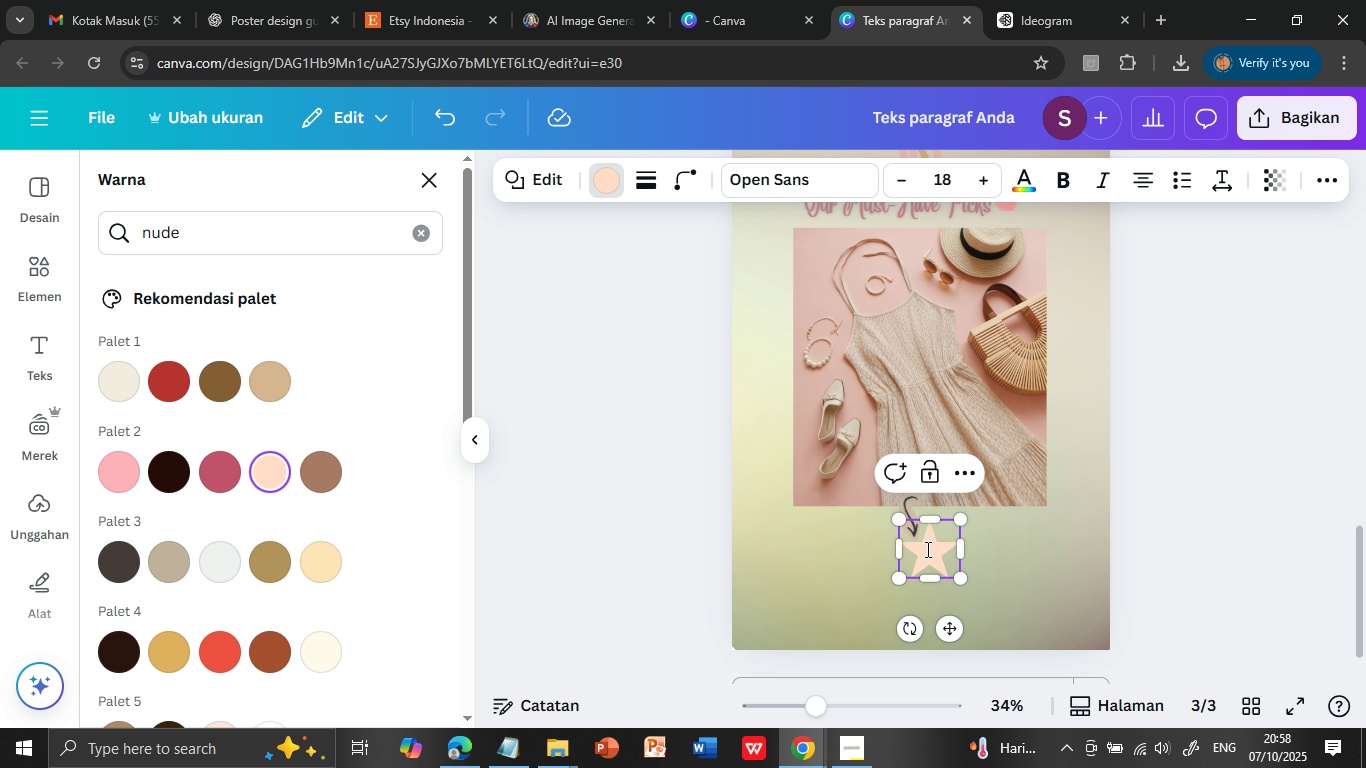 
double_click([926, 549])
 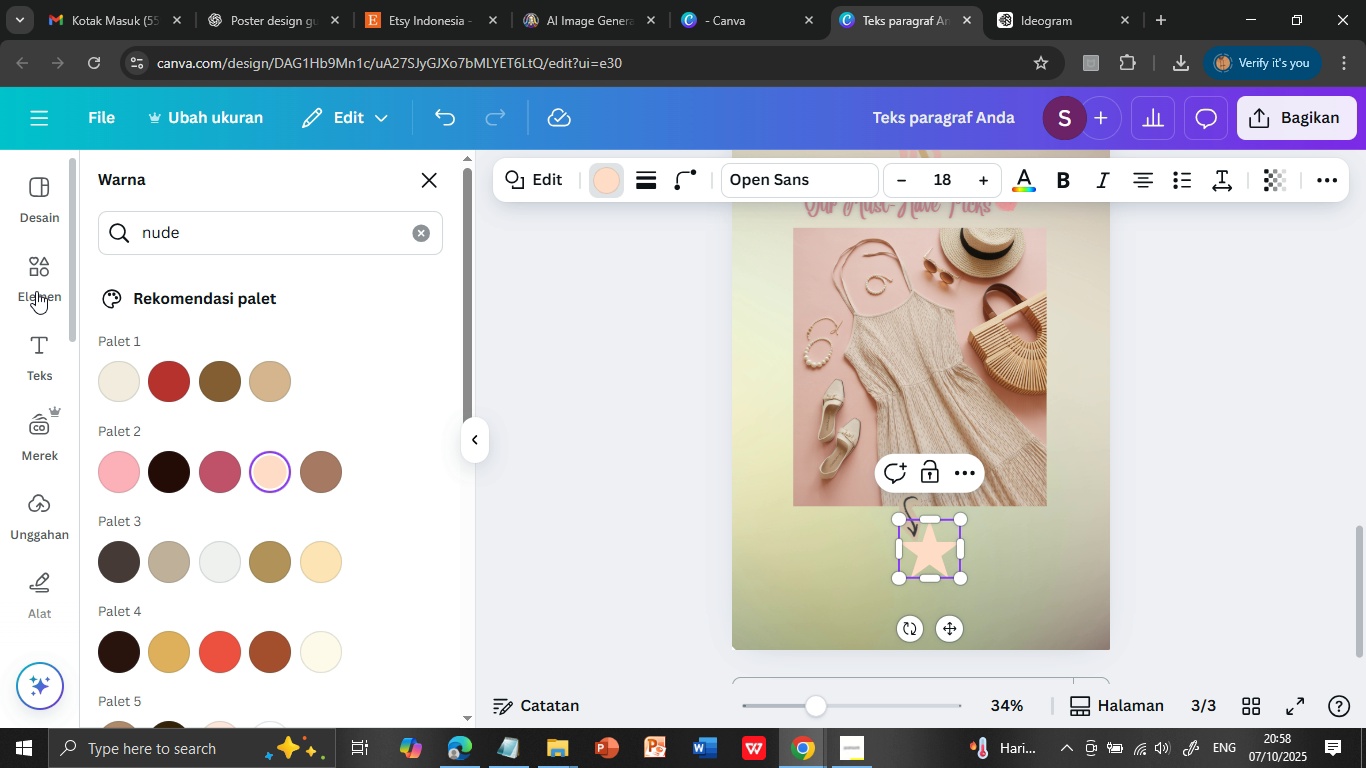 
left_click([43, 343])
 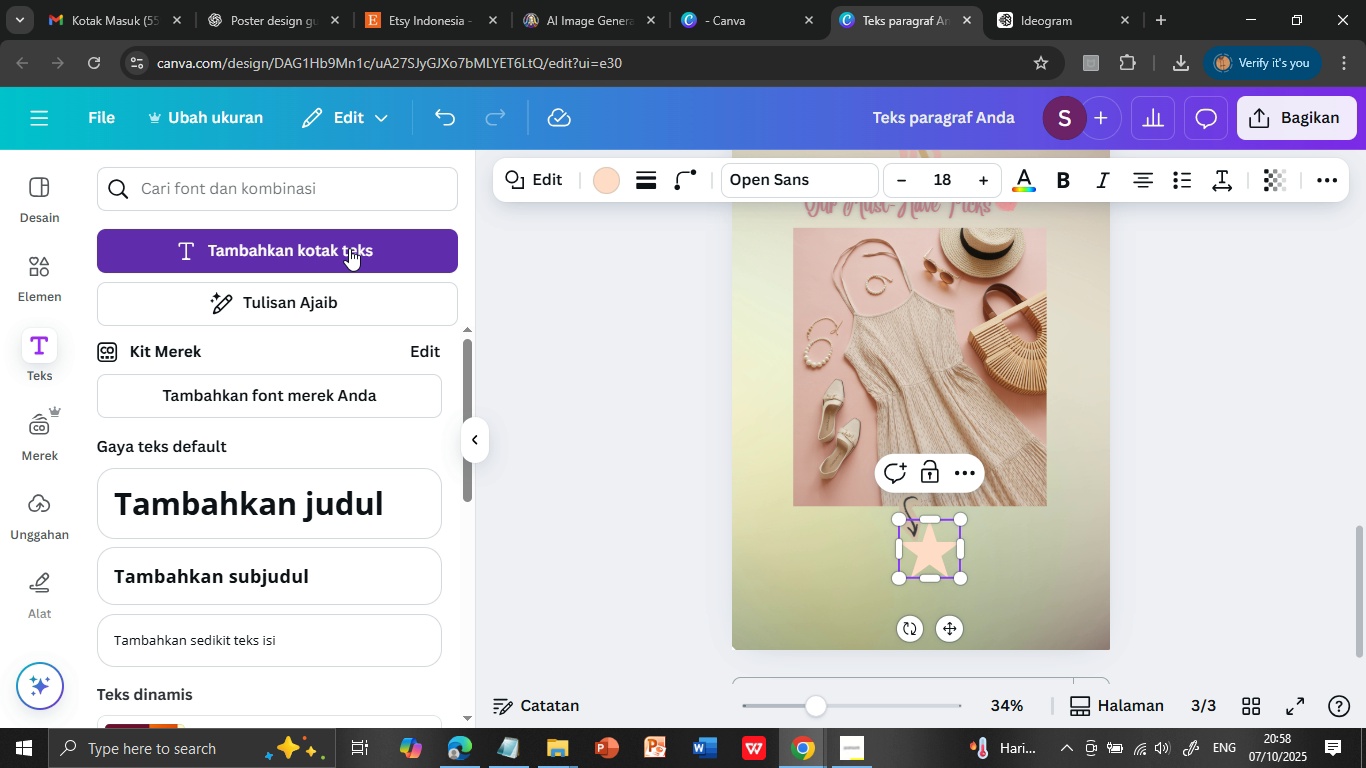 
left_click([284, 251])